 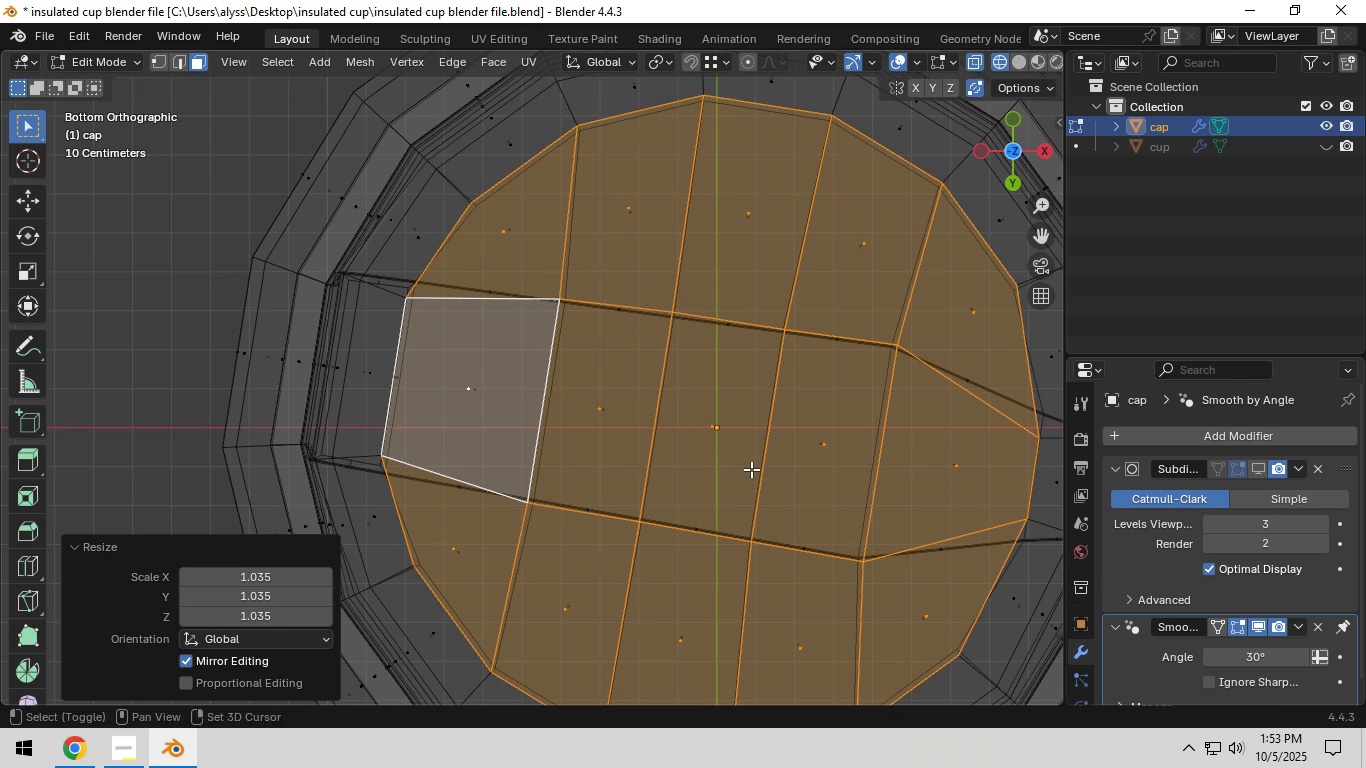 
key(Shift+ShiftLeft)
 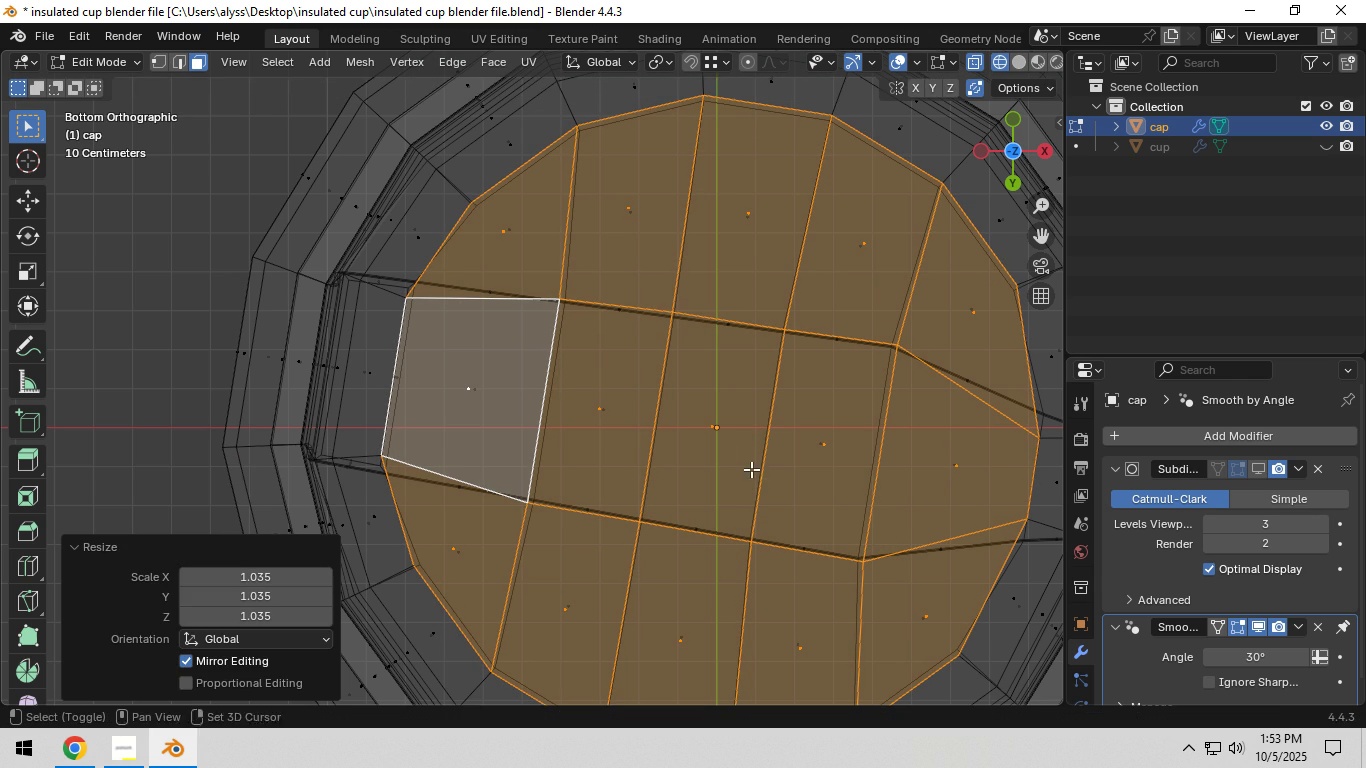 
key(Shift+ShiftLeft)
 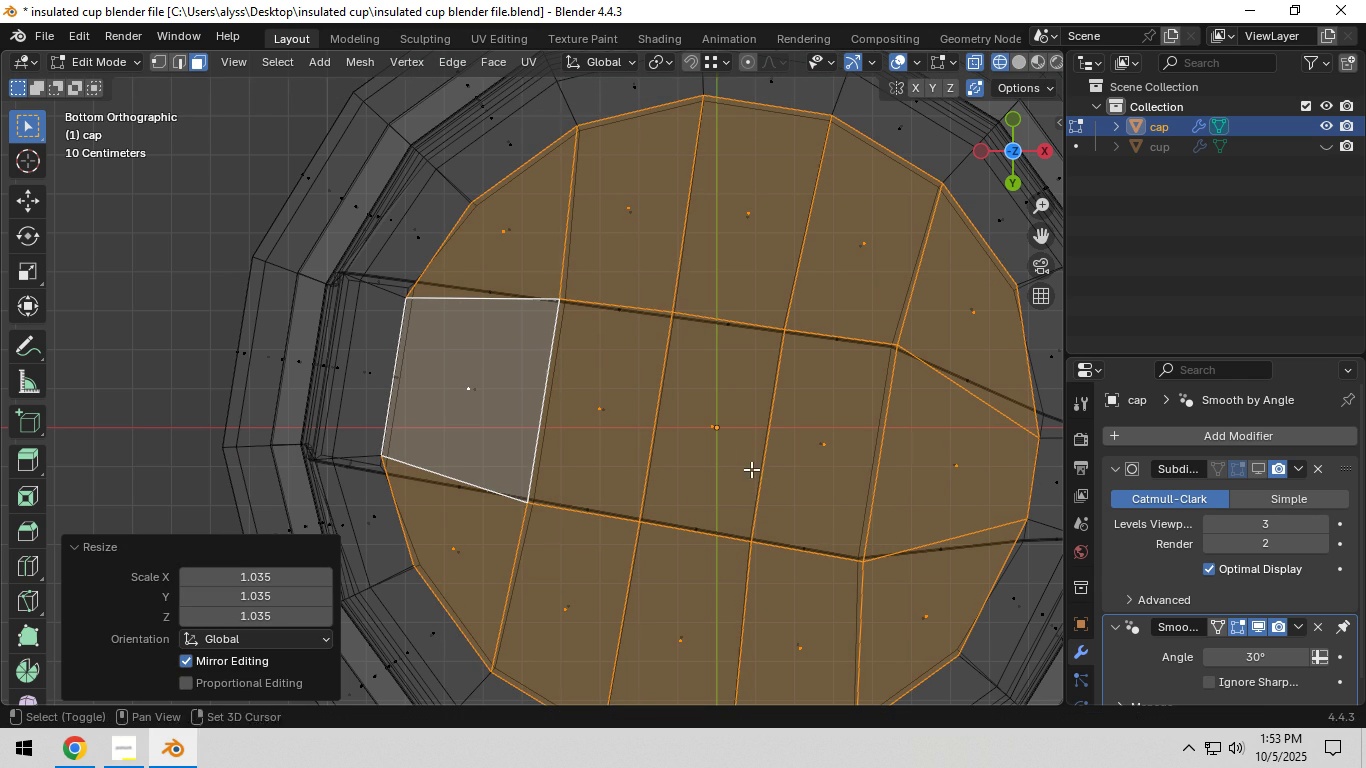 
left_click([751, 469])
 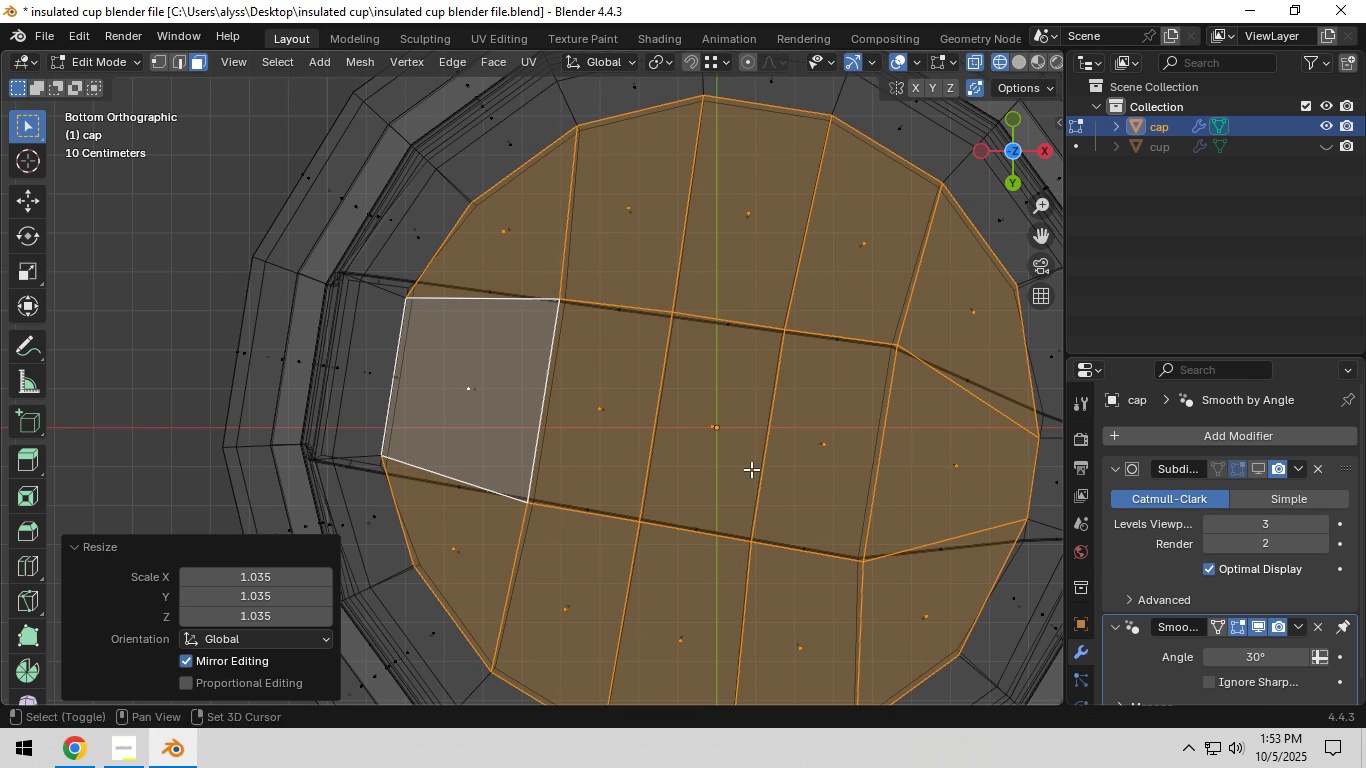 
key(Shift+ShiftLeft)
 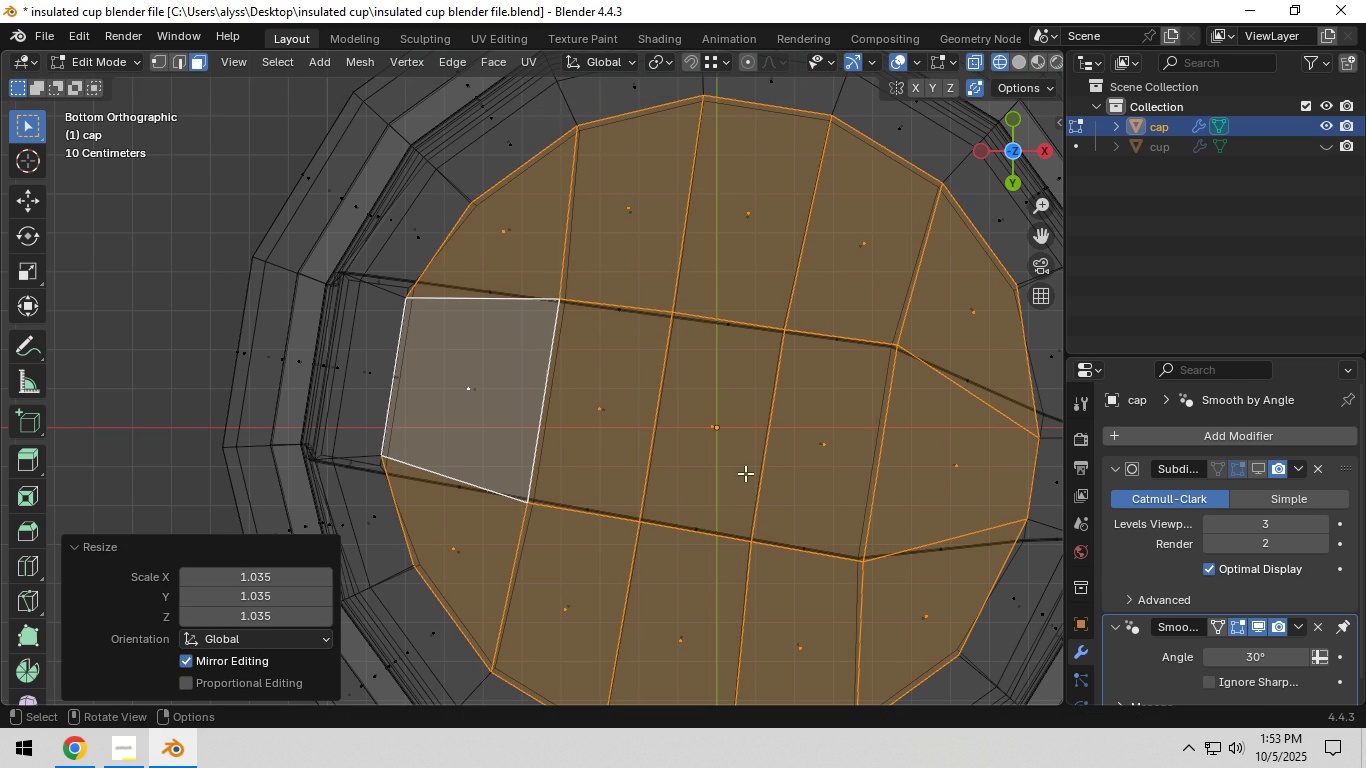 
key(Shift+ShiftLeft)
 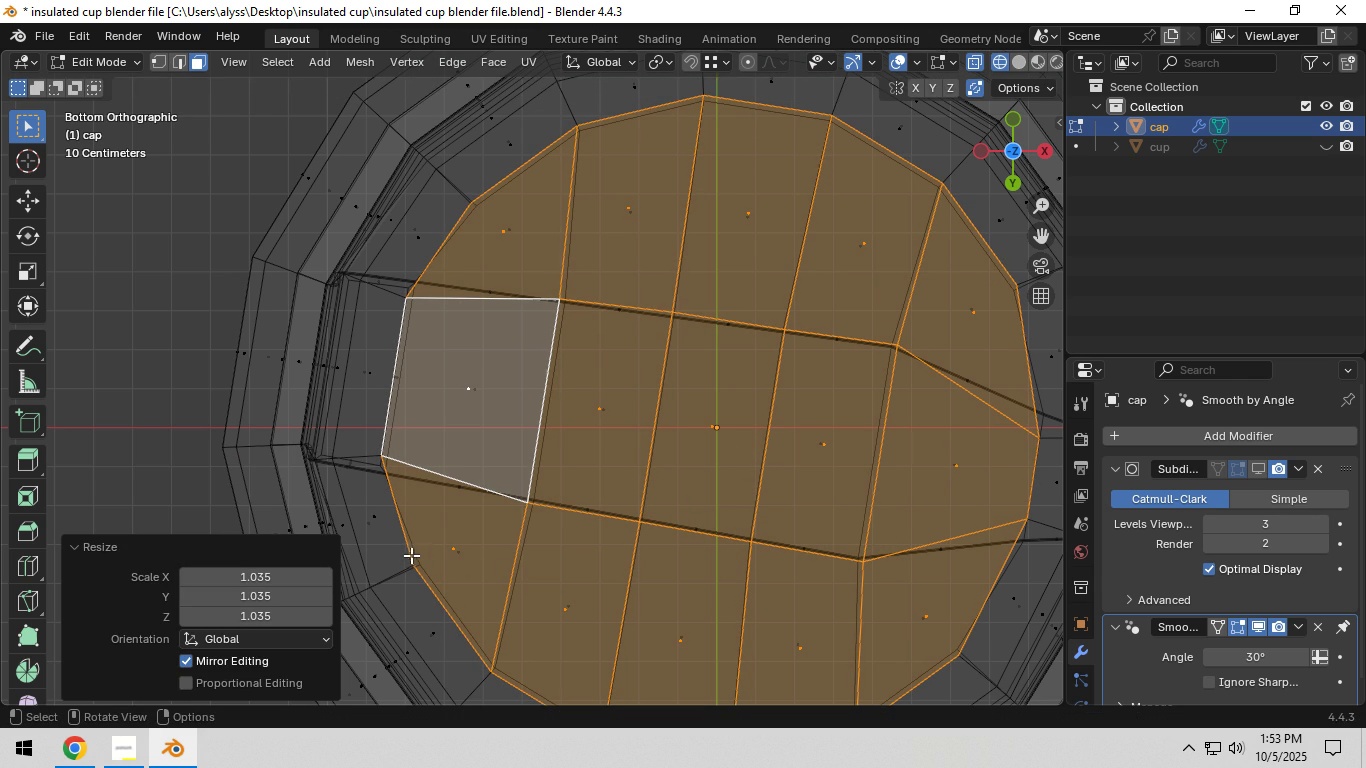 
key(2)